 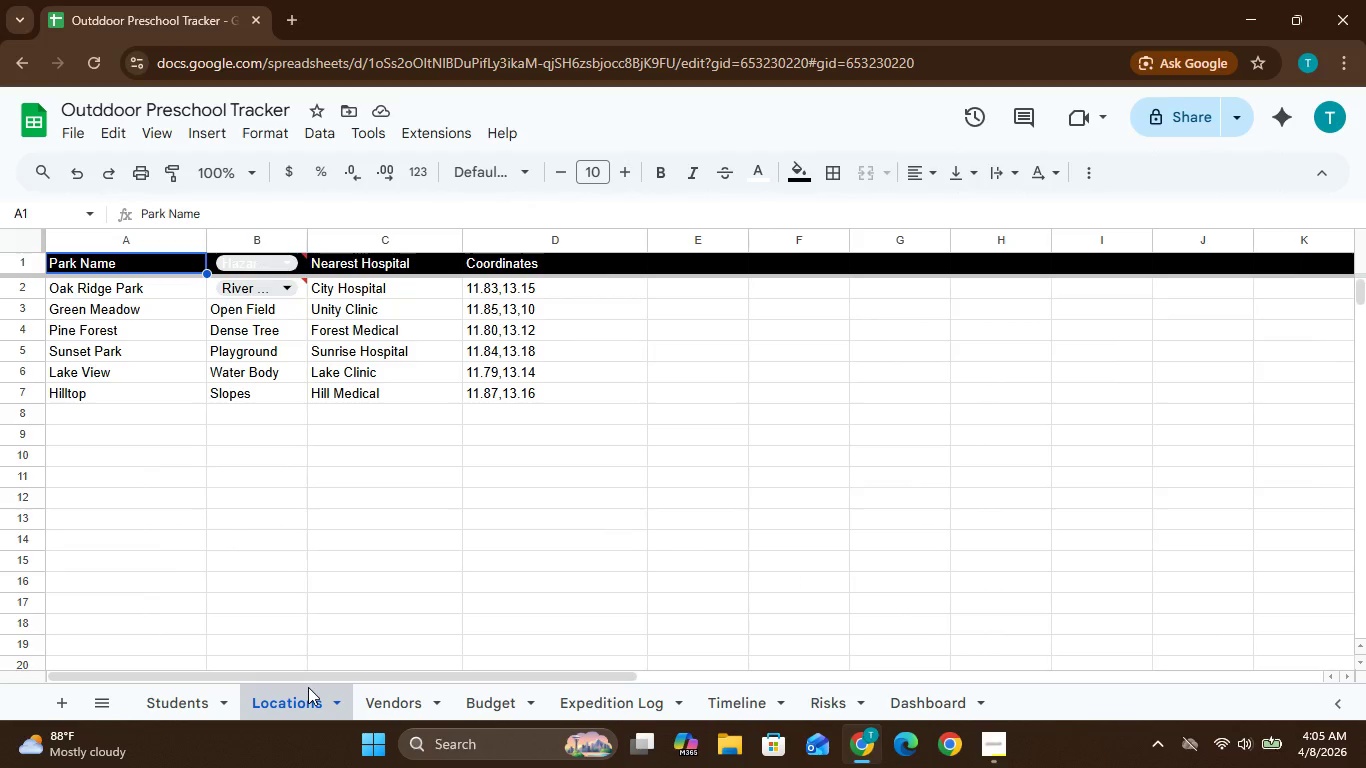 
left_click([296, 293])
 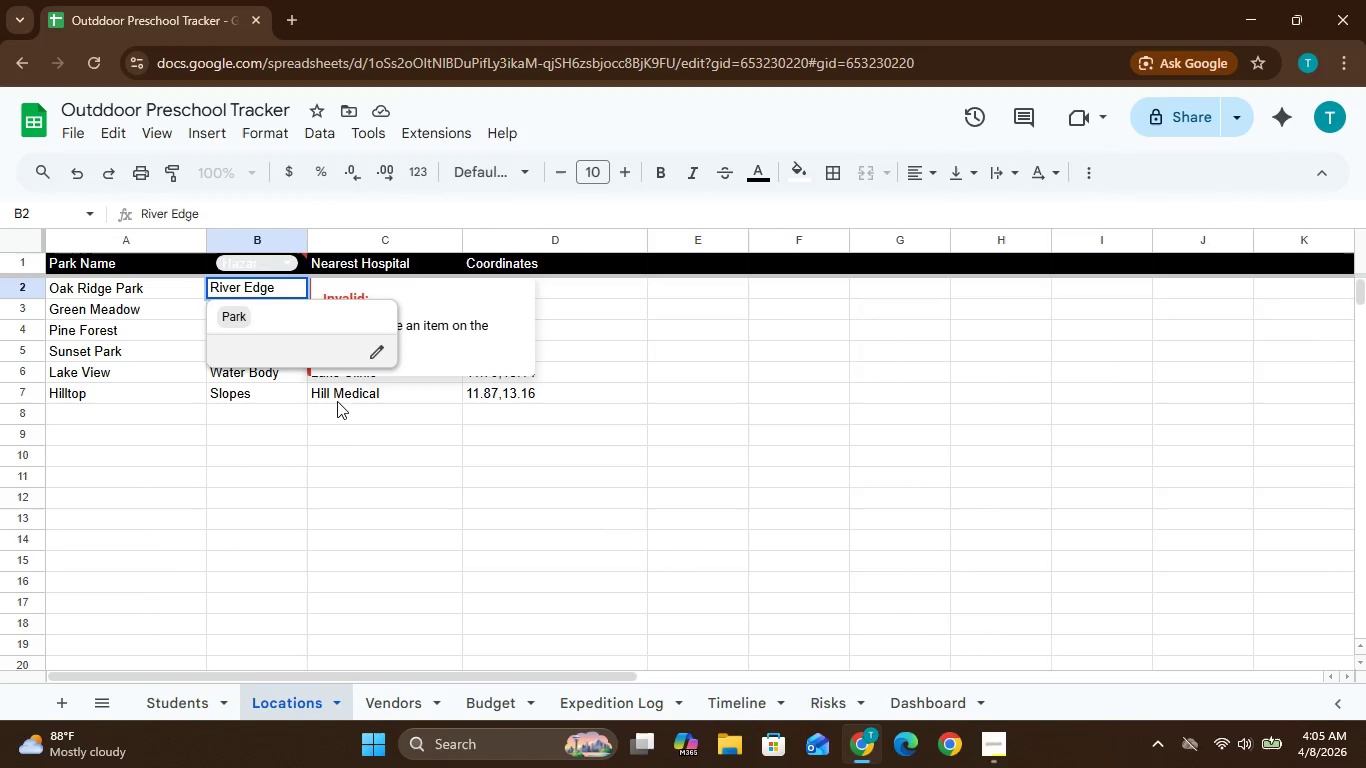 
left_click([342, 420])
 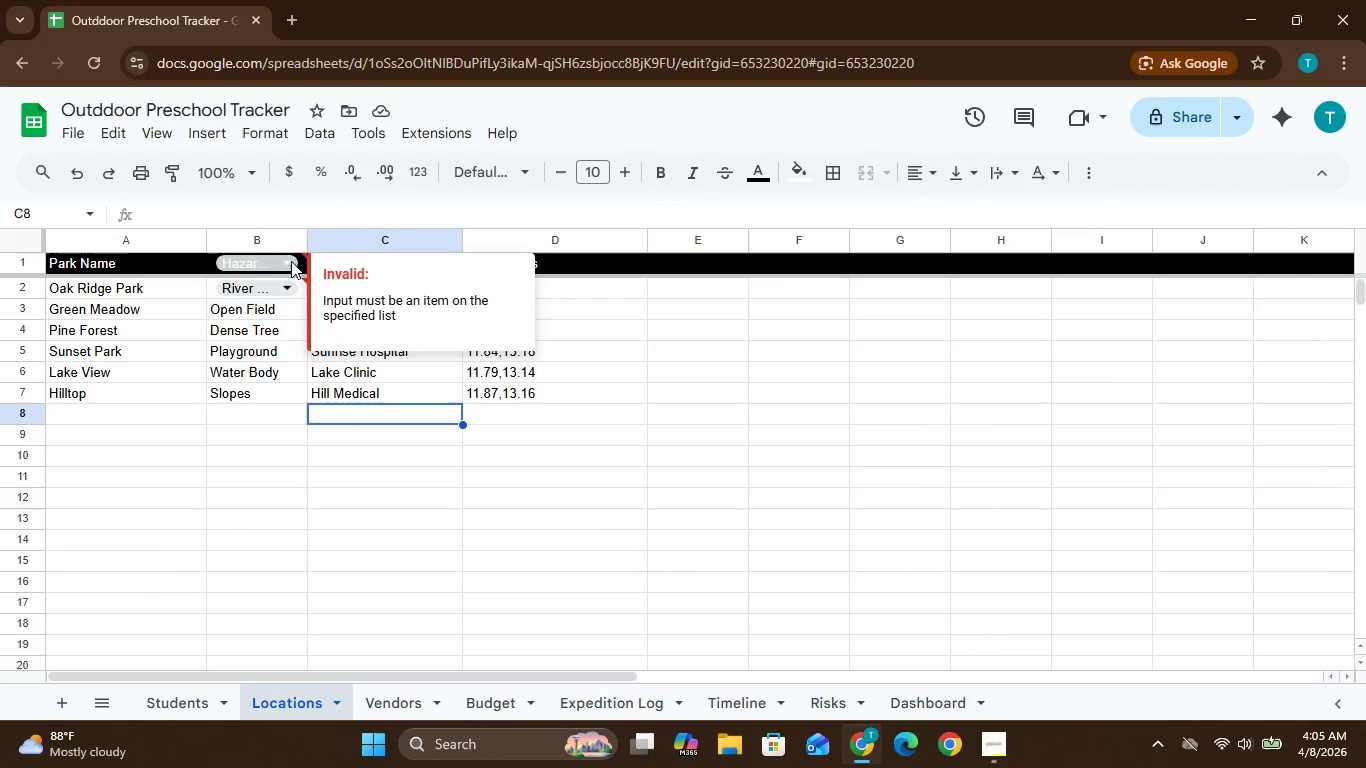 
left_click([291, 261])
 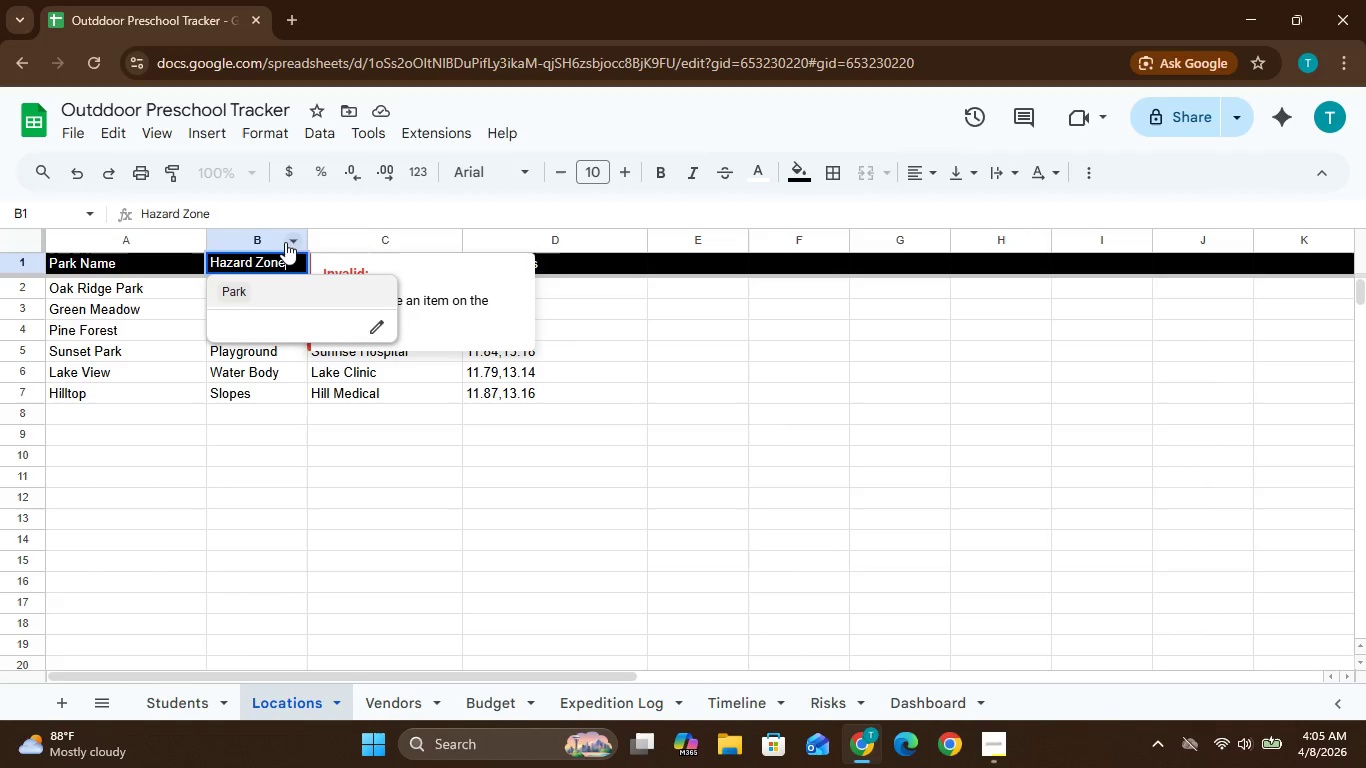 
left_click([269, 242])
 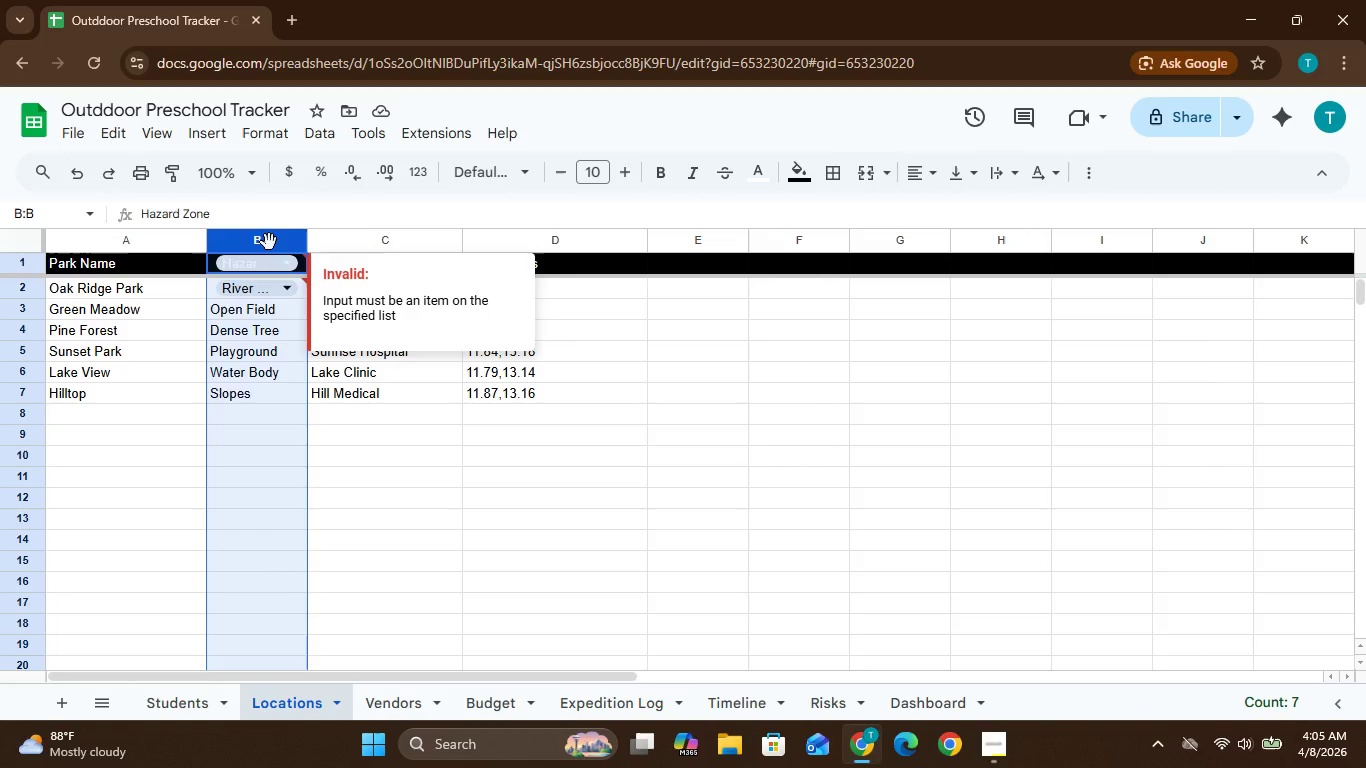 
left_click([269, 242])
 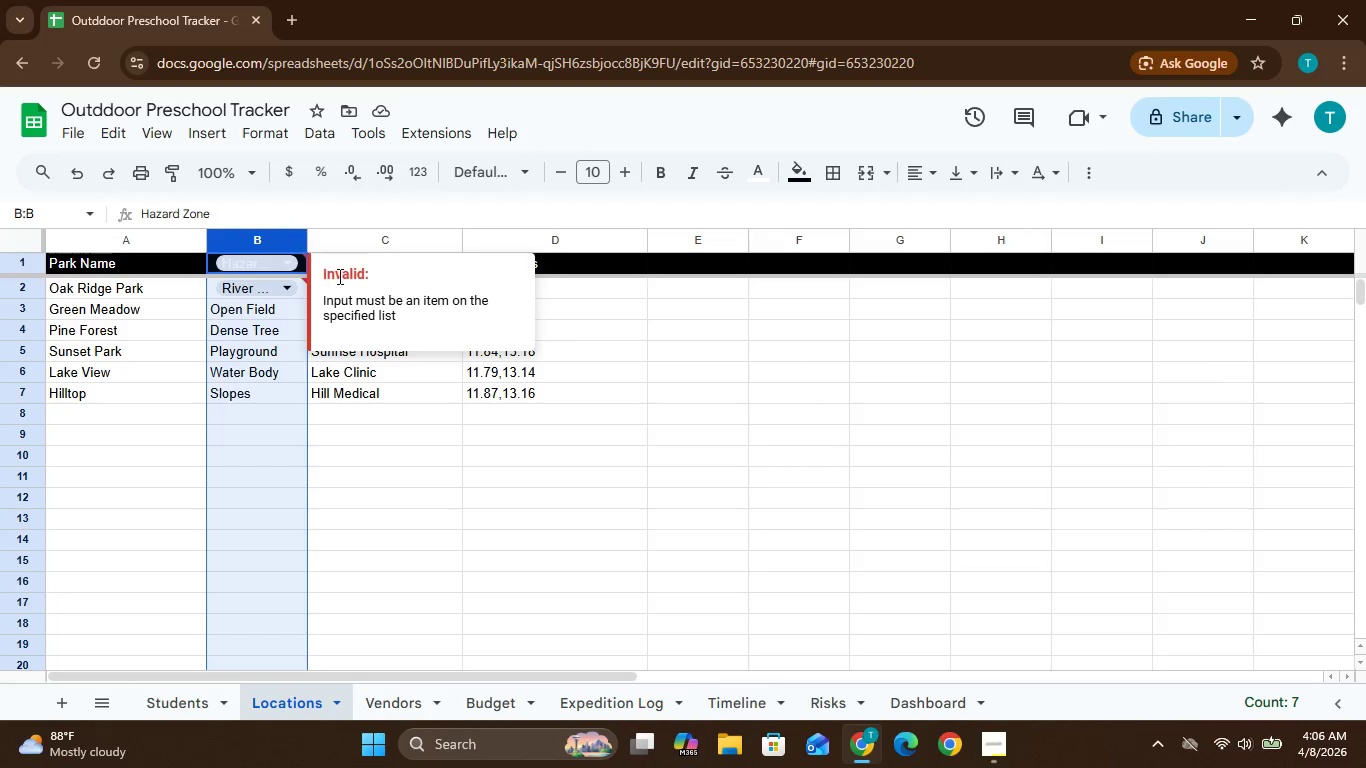 
left_click([373, 289])
 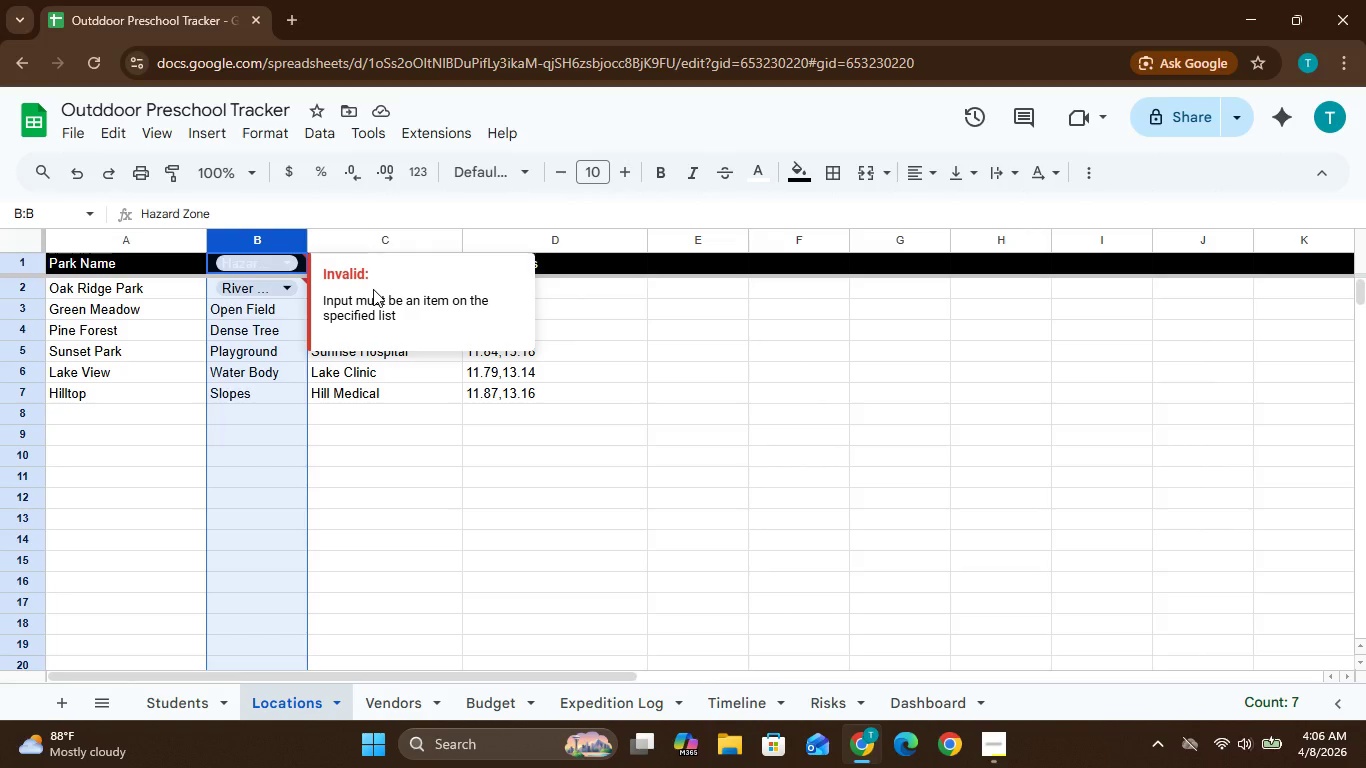 
wait(10.86)
 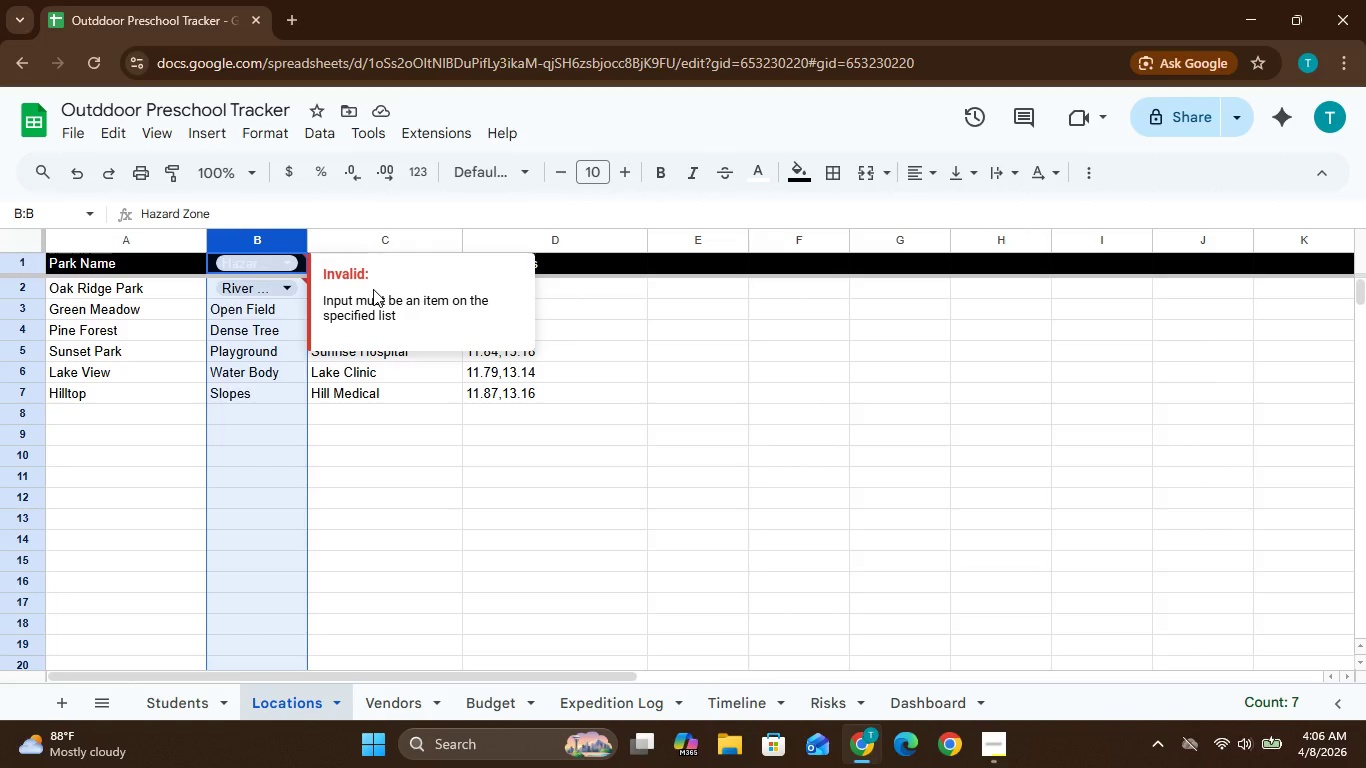 
left_click([387, 287])
 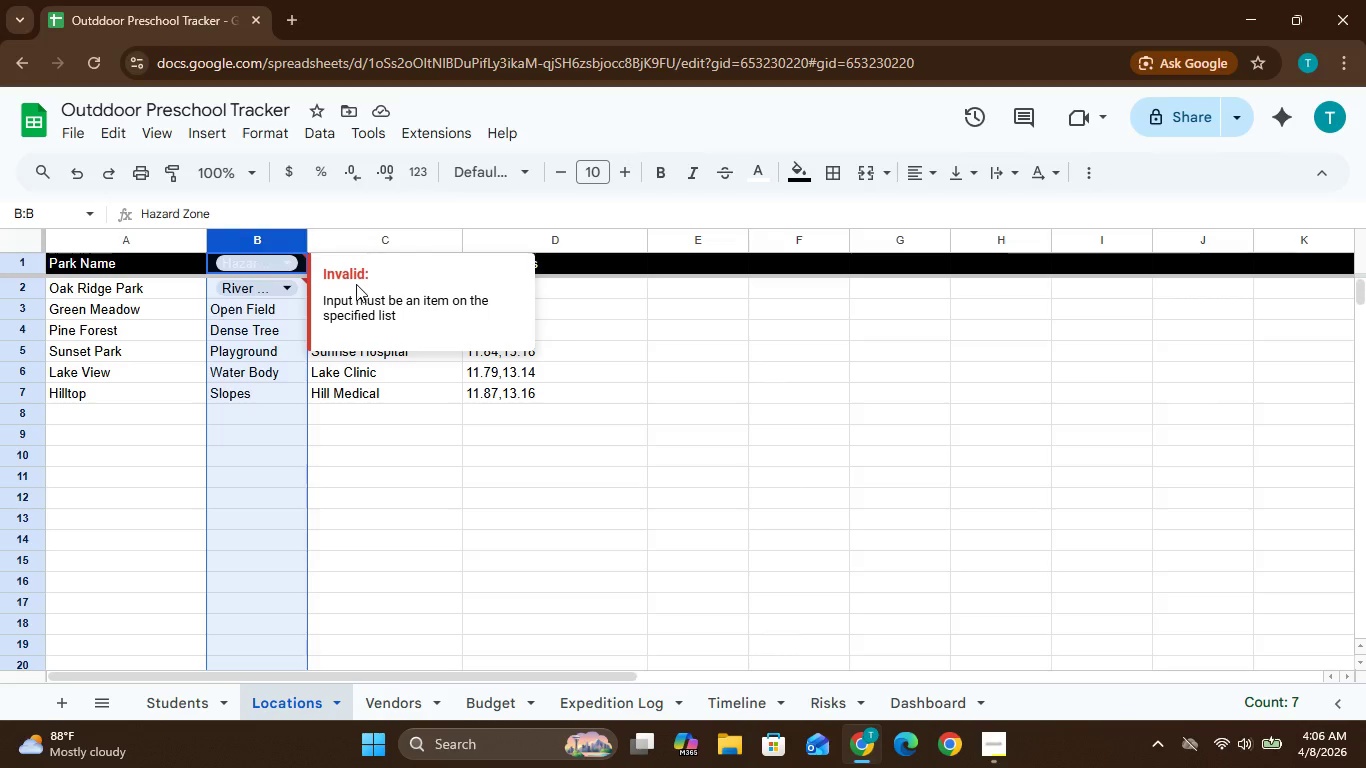 
wait(6.64)
 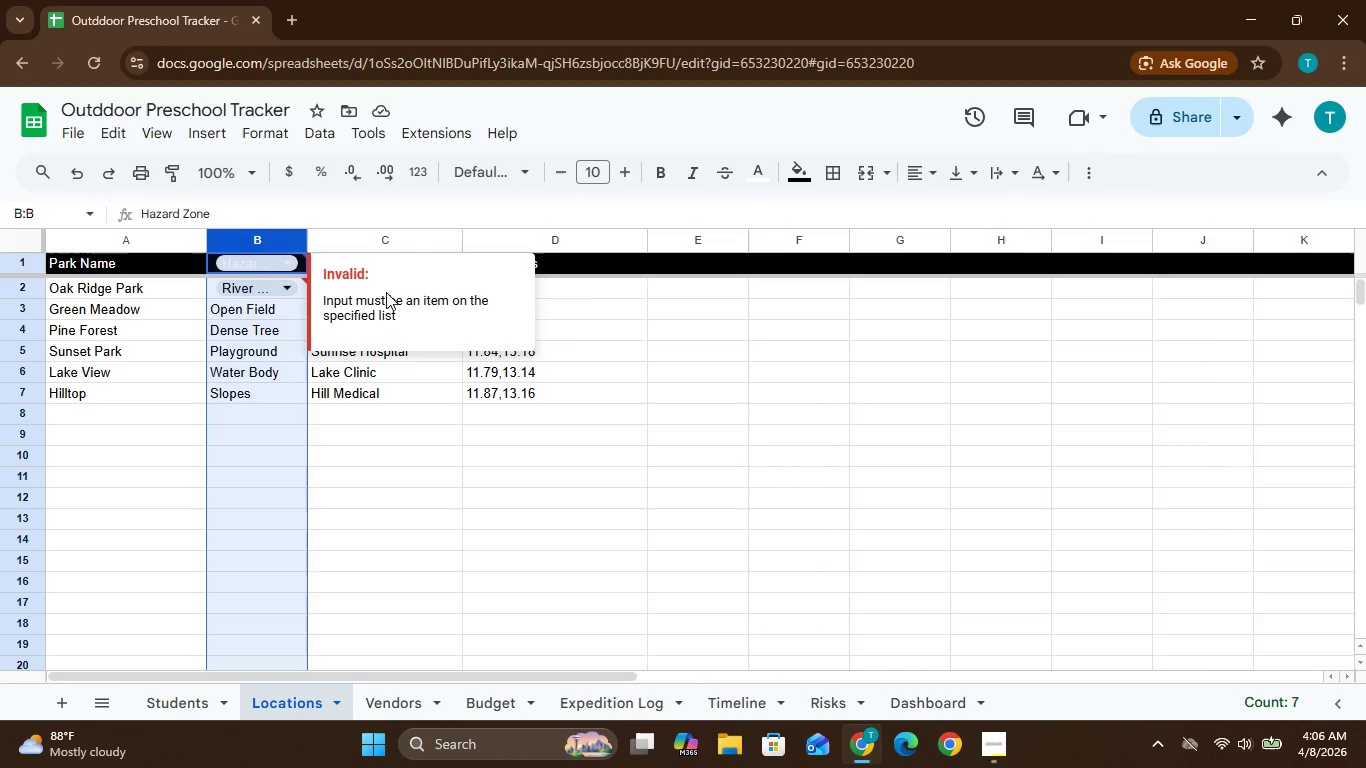 
left_click([276, 247])
 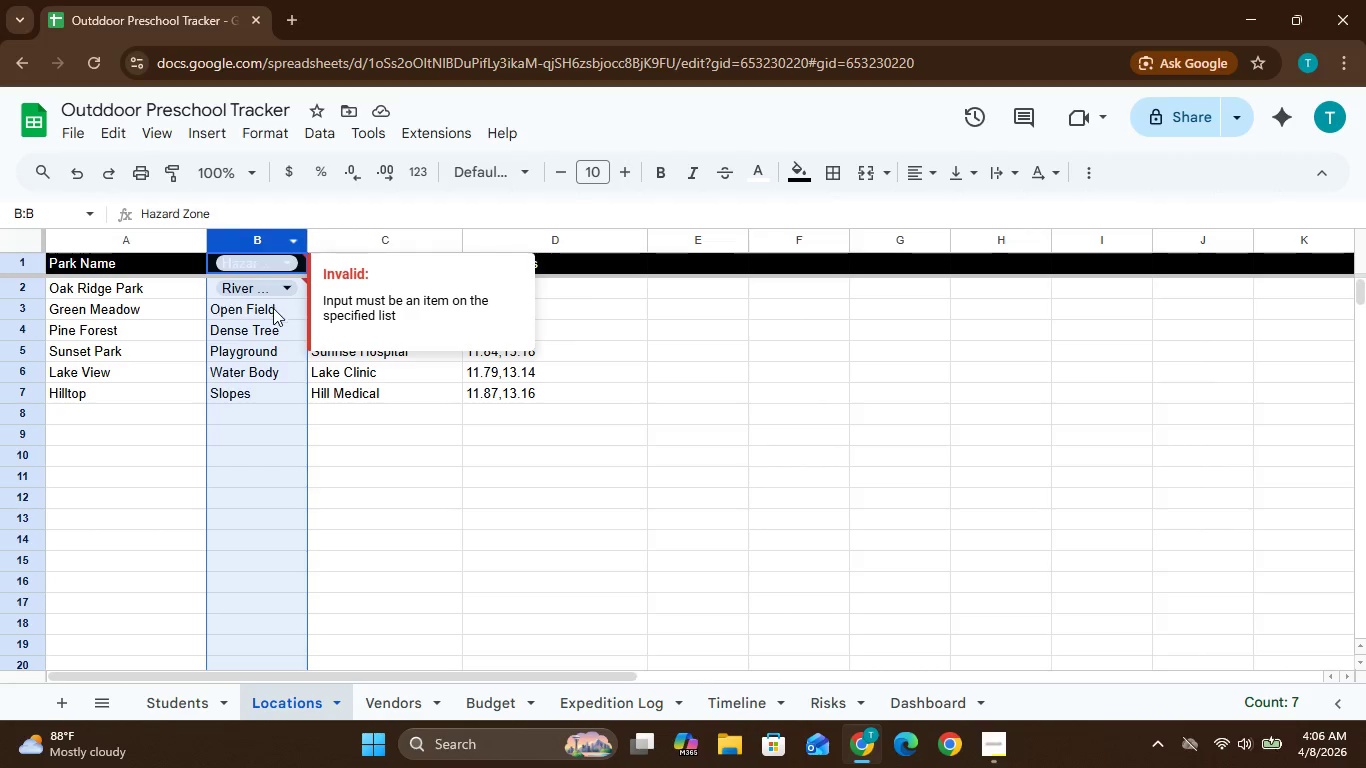 
left_click([272, 306])
 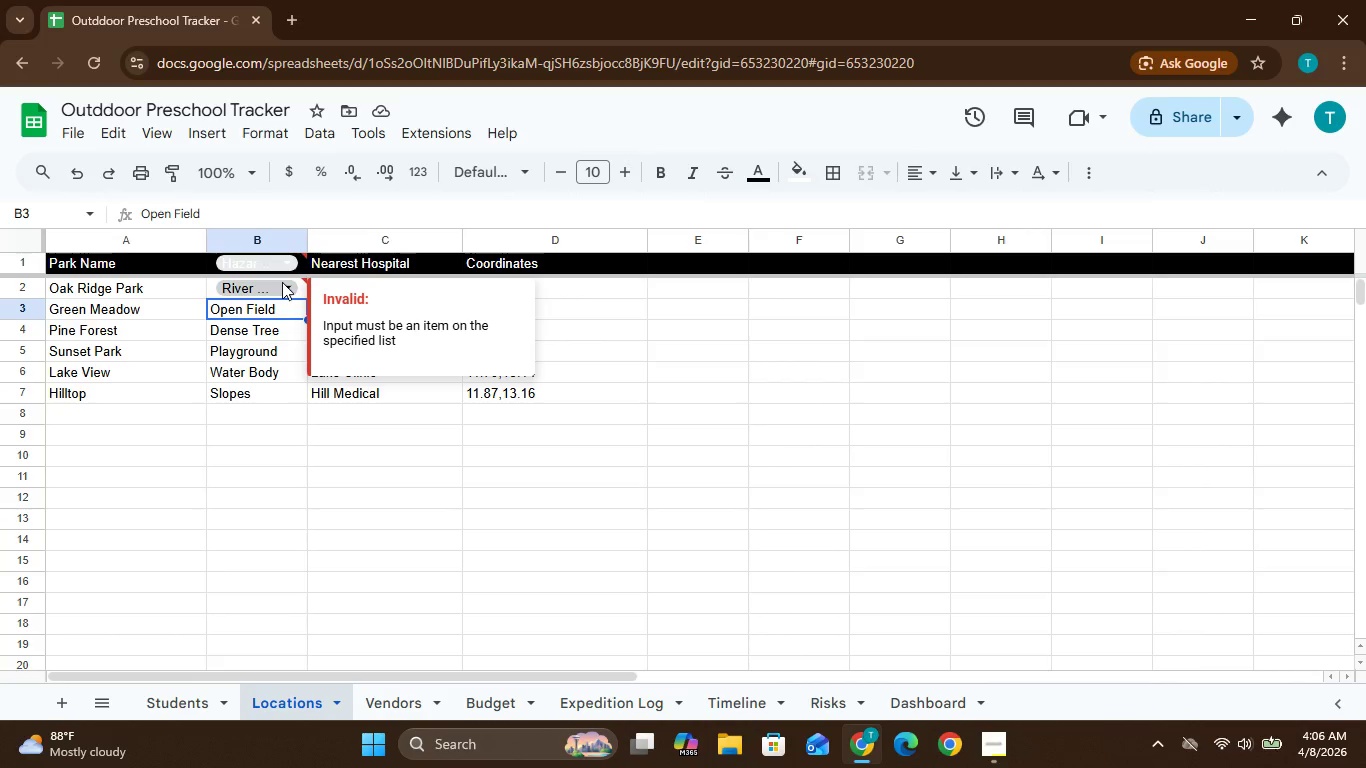 
left_click([286, 286])
 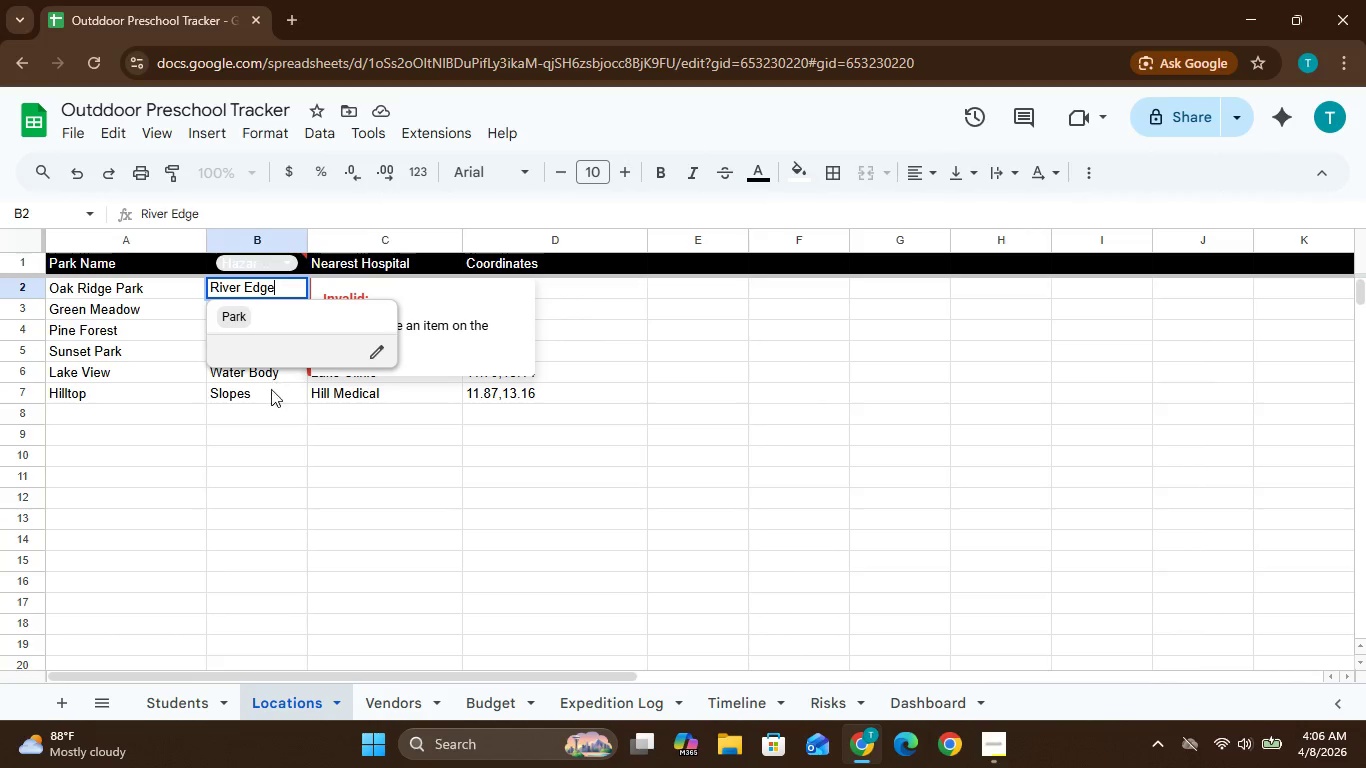 
left_click([271, 425])
 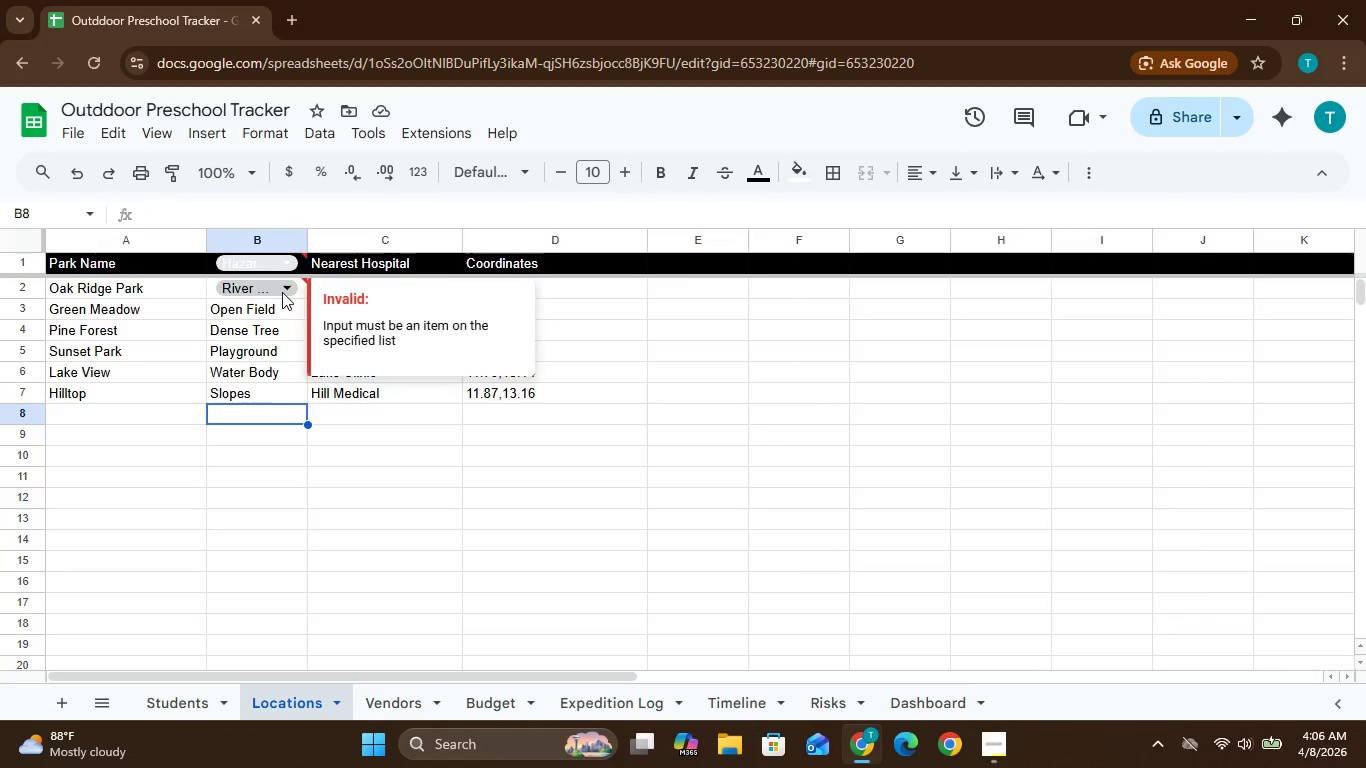 
left_click([282, 289])
 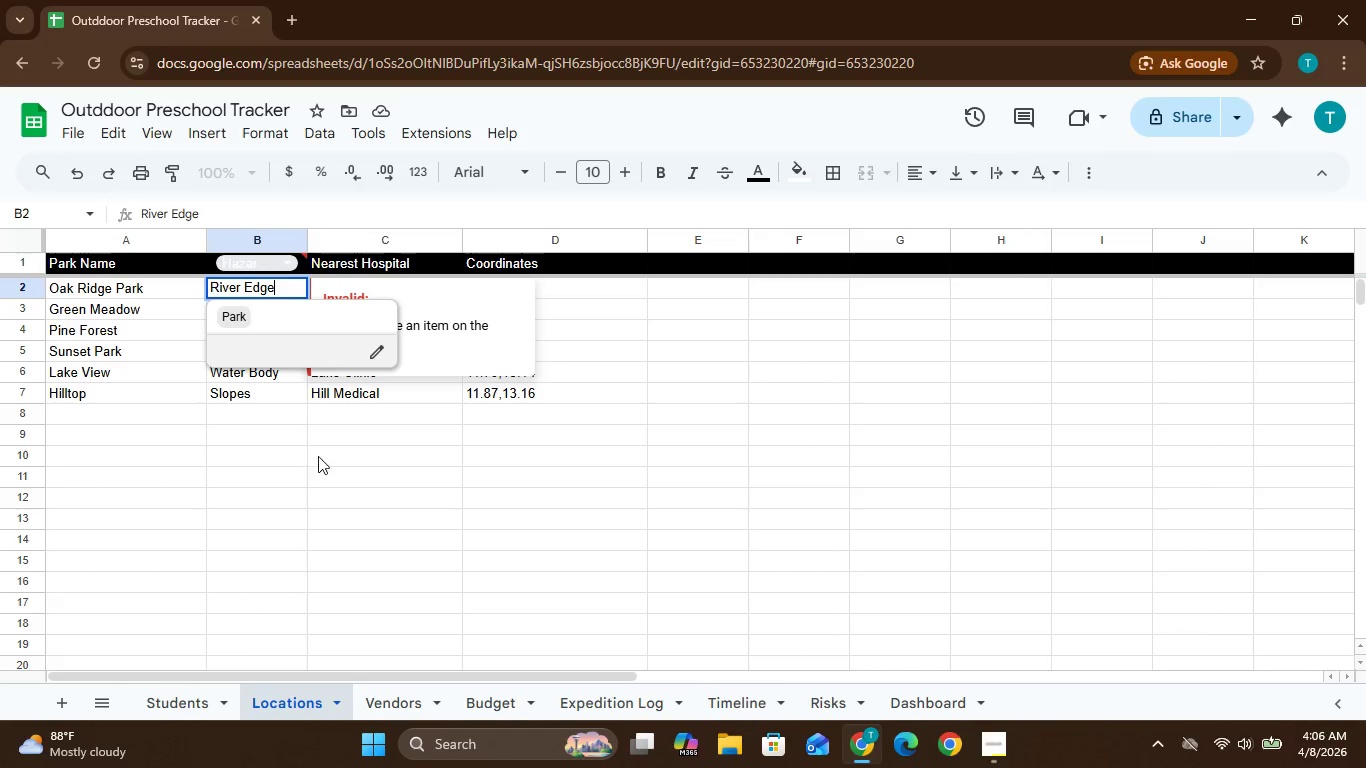 
left_click([319, 464])
 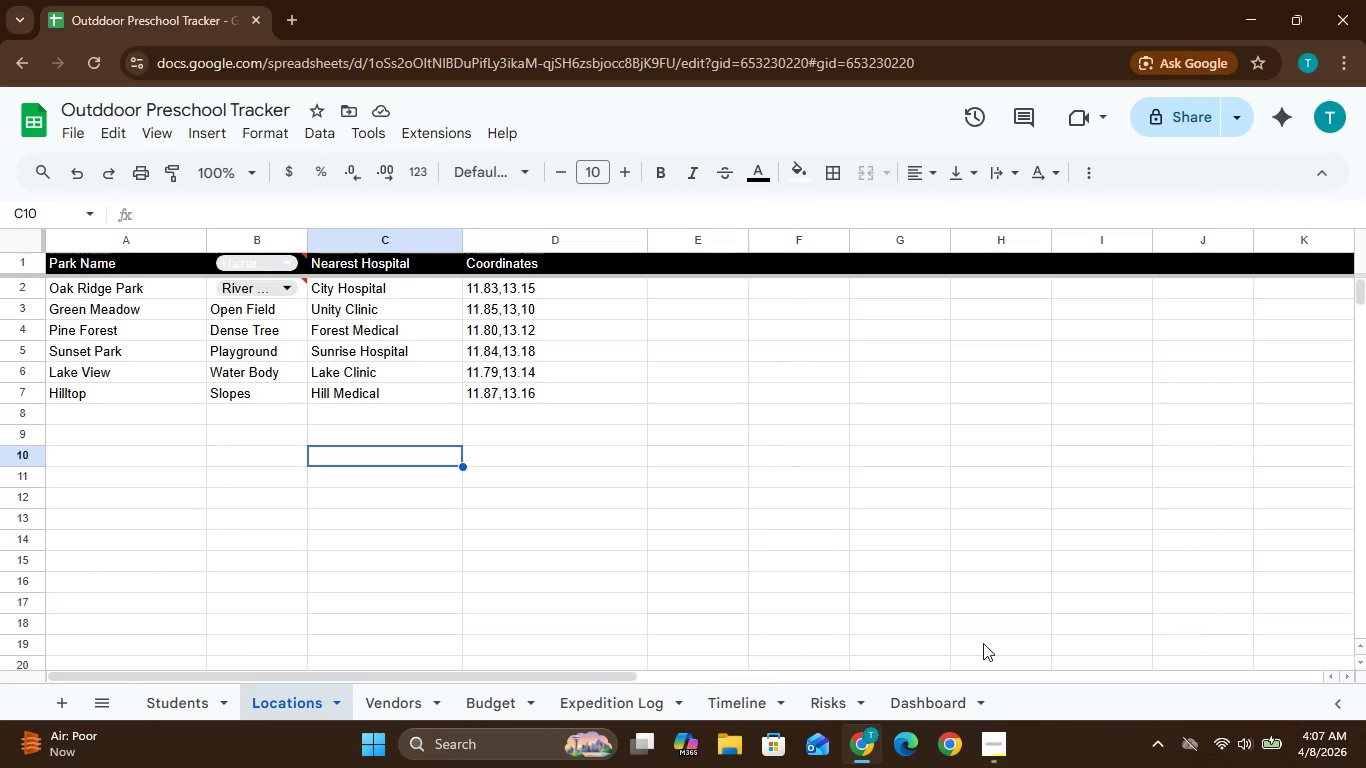 
wait(37.83)
 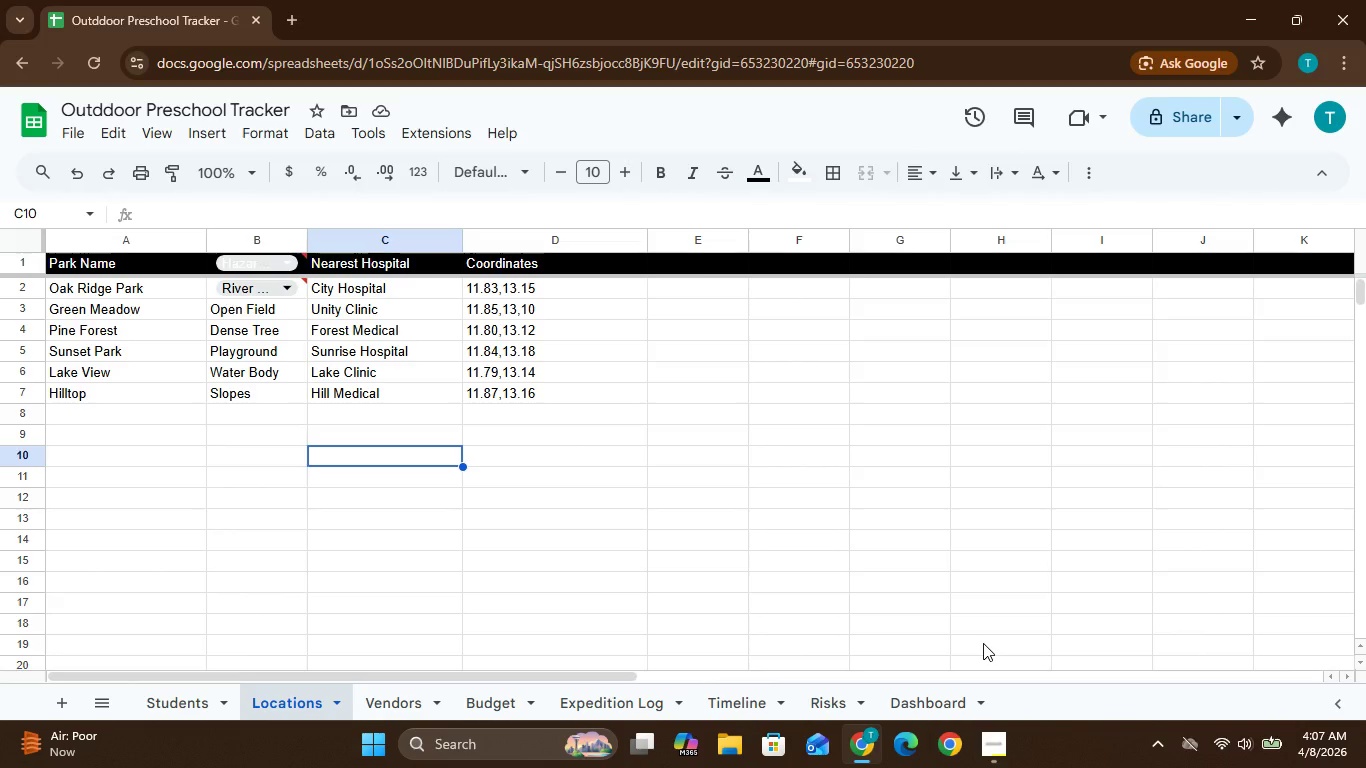 
left_click([986, 751])